 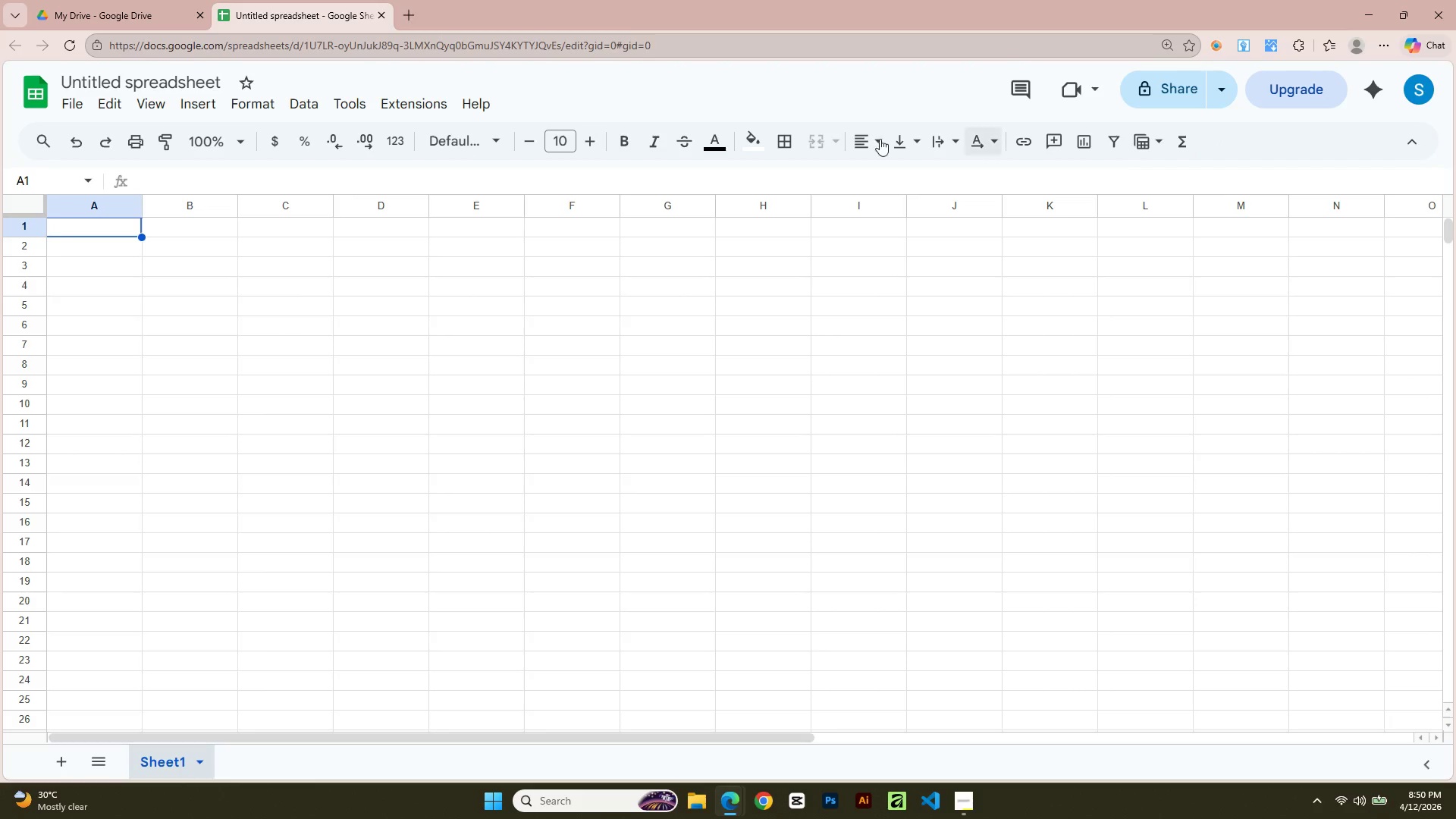 
double_click([201, 81])
 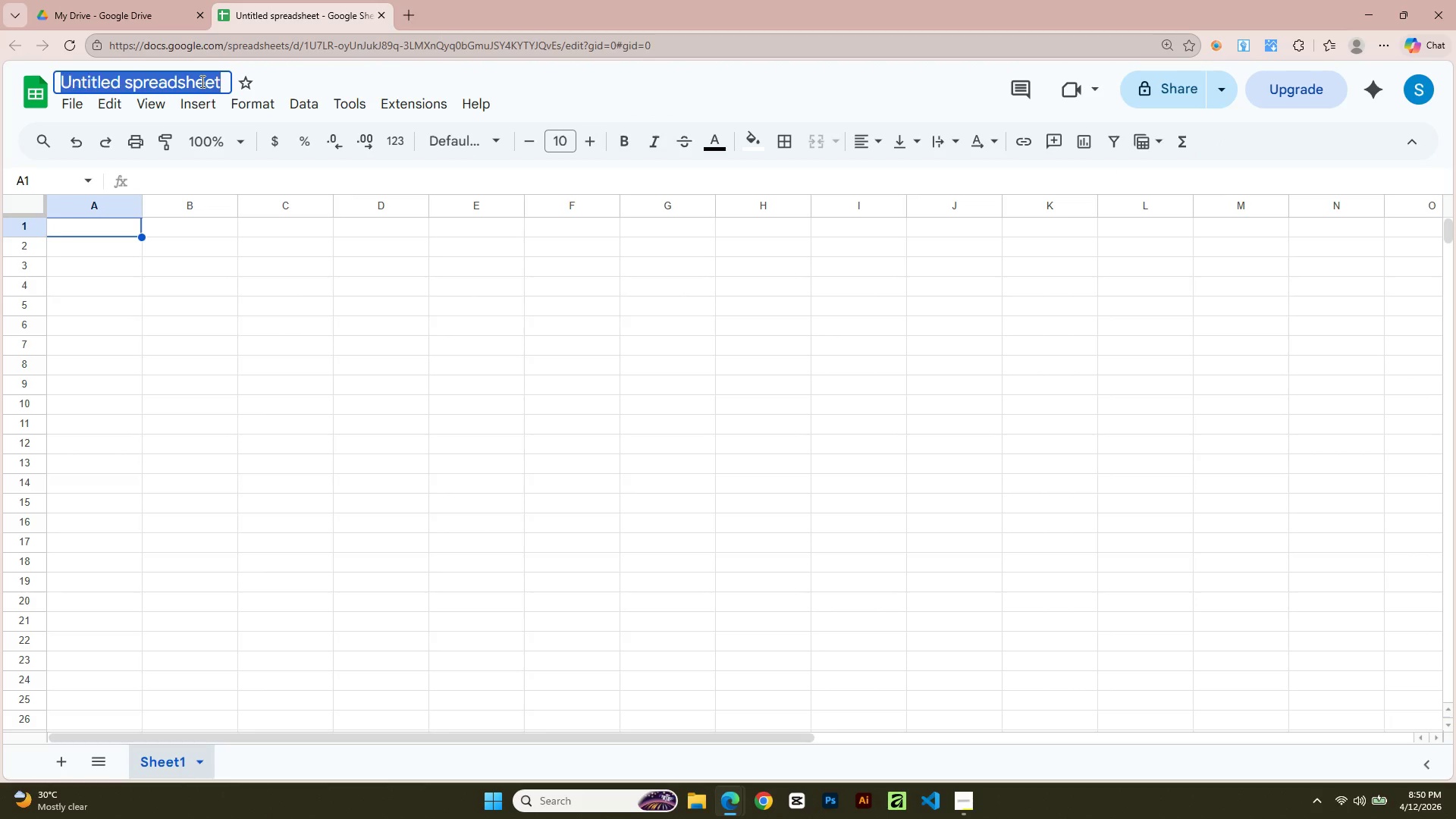 
triple_click([201, 81])
 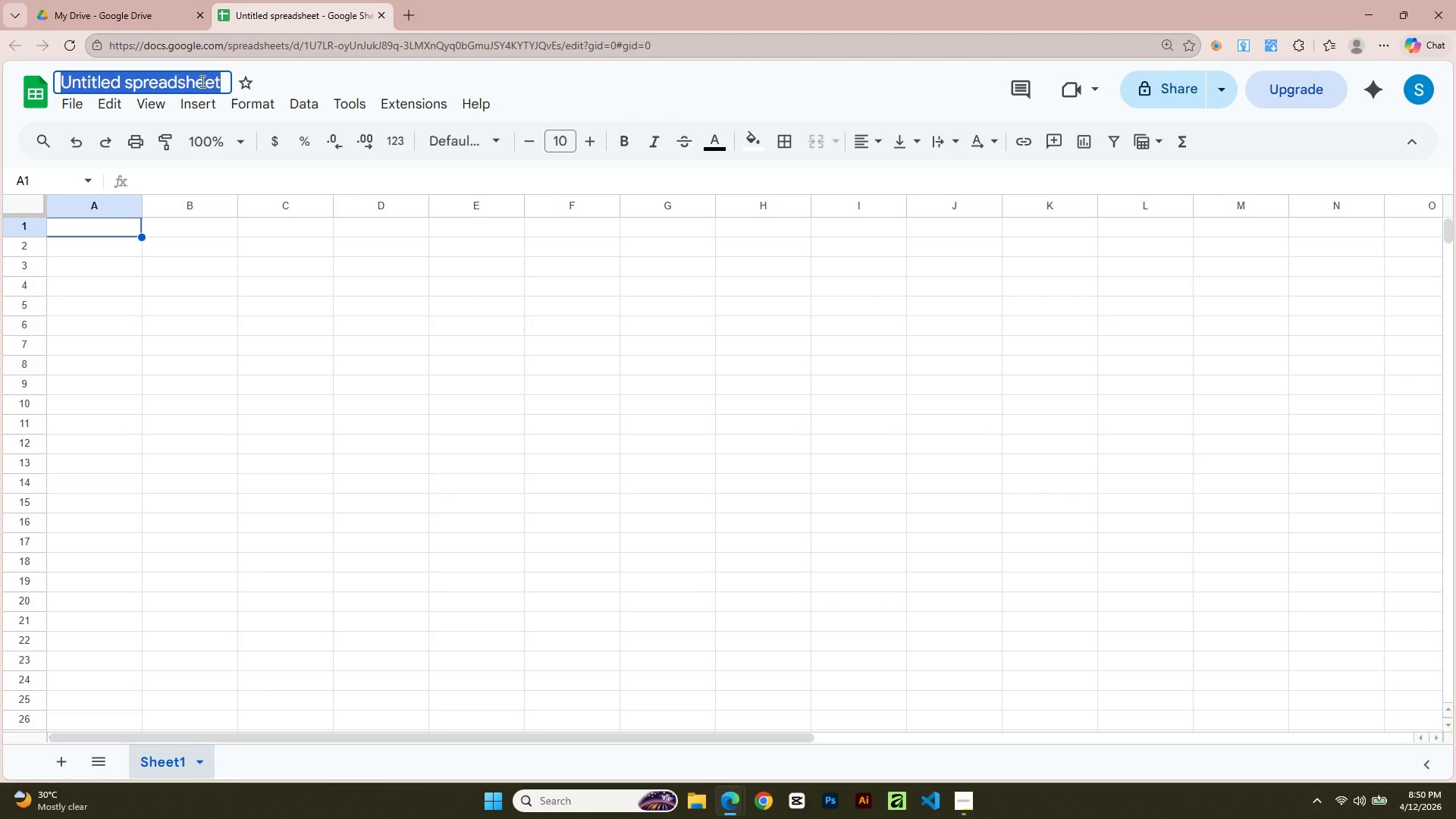 
key(Control+V)
 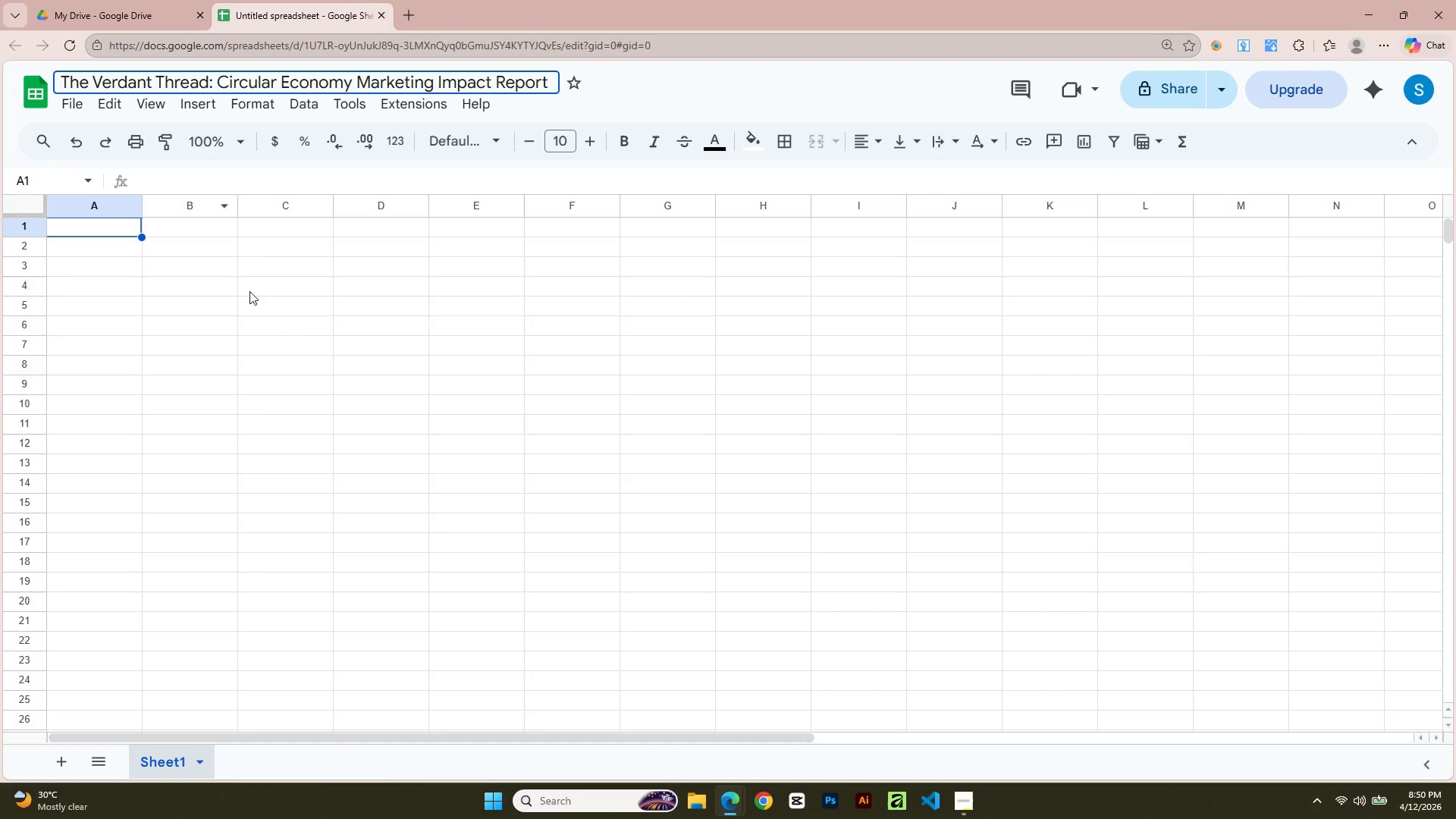 
left_click([252, 296])
 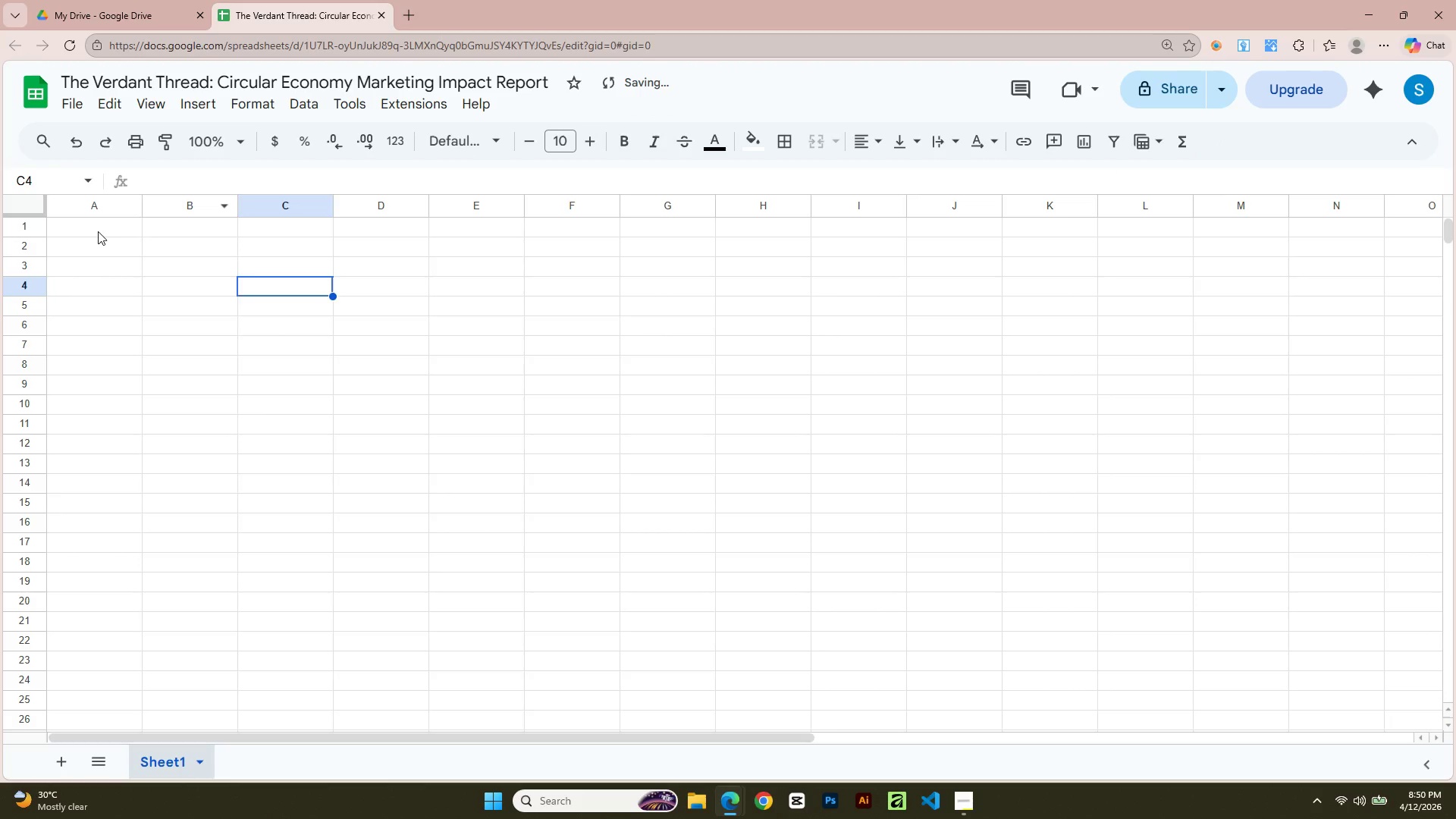 
left_click([98, 231])
 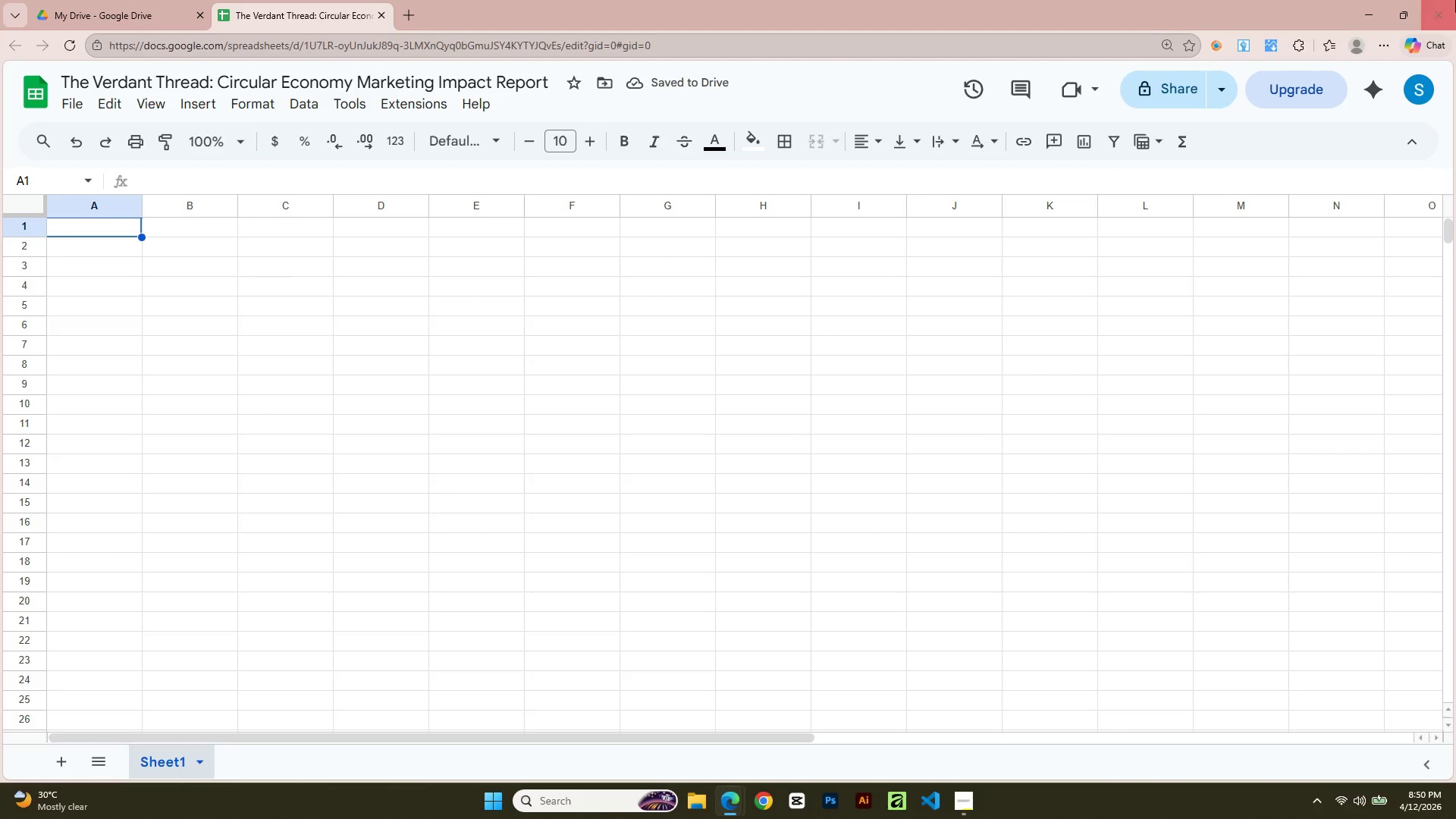 
key(Alt+AltLeft)
 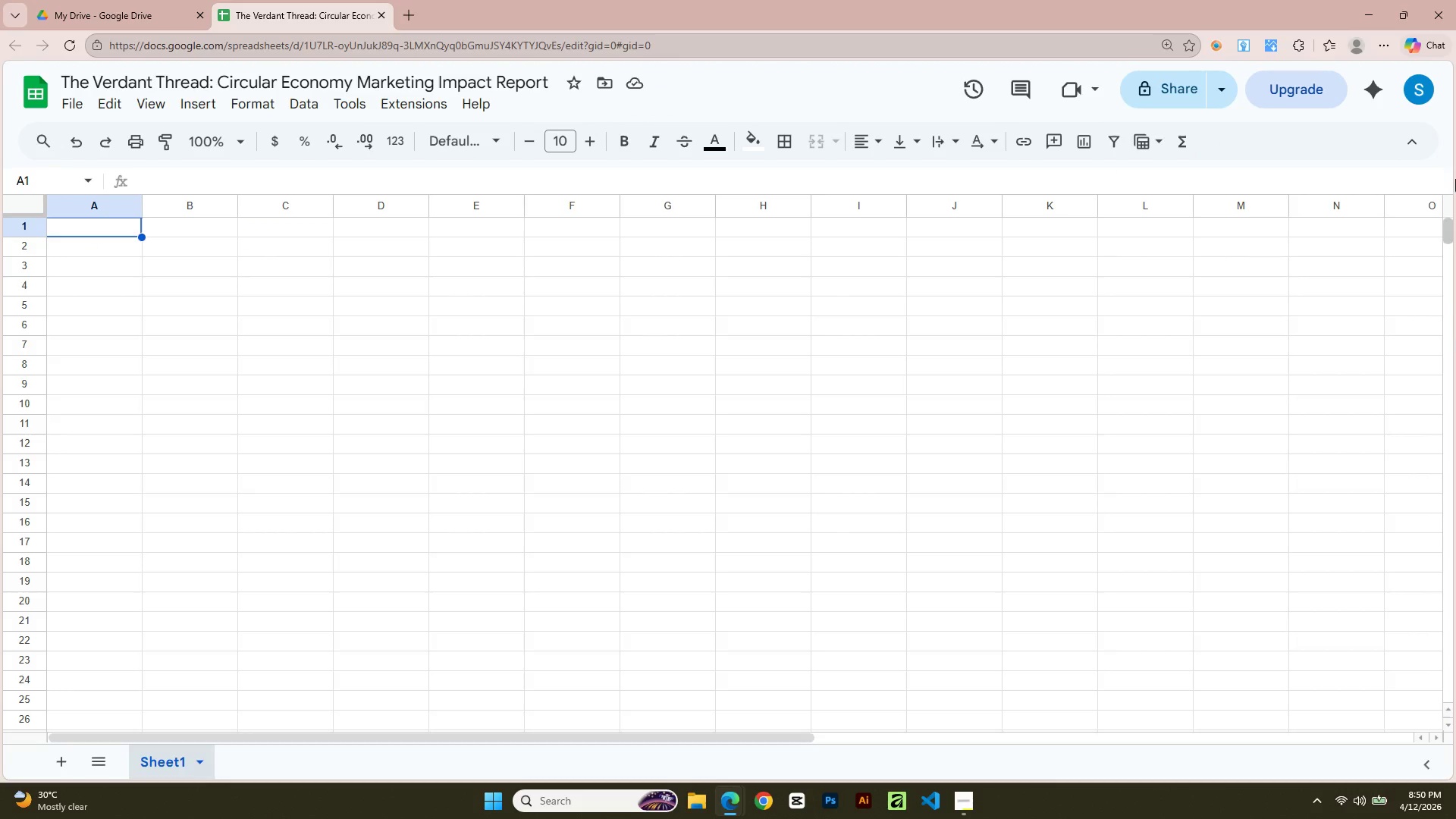 
key(Alt+Tab)